 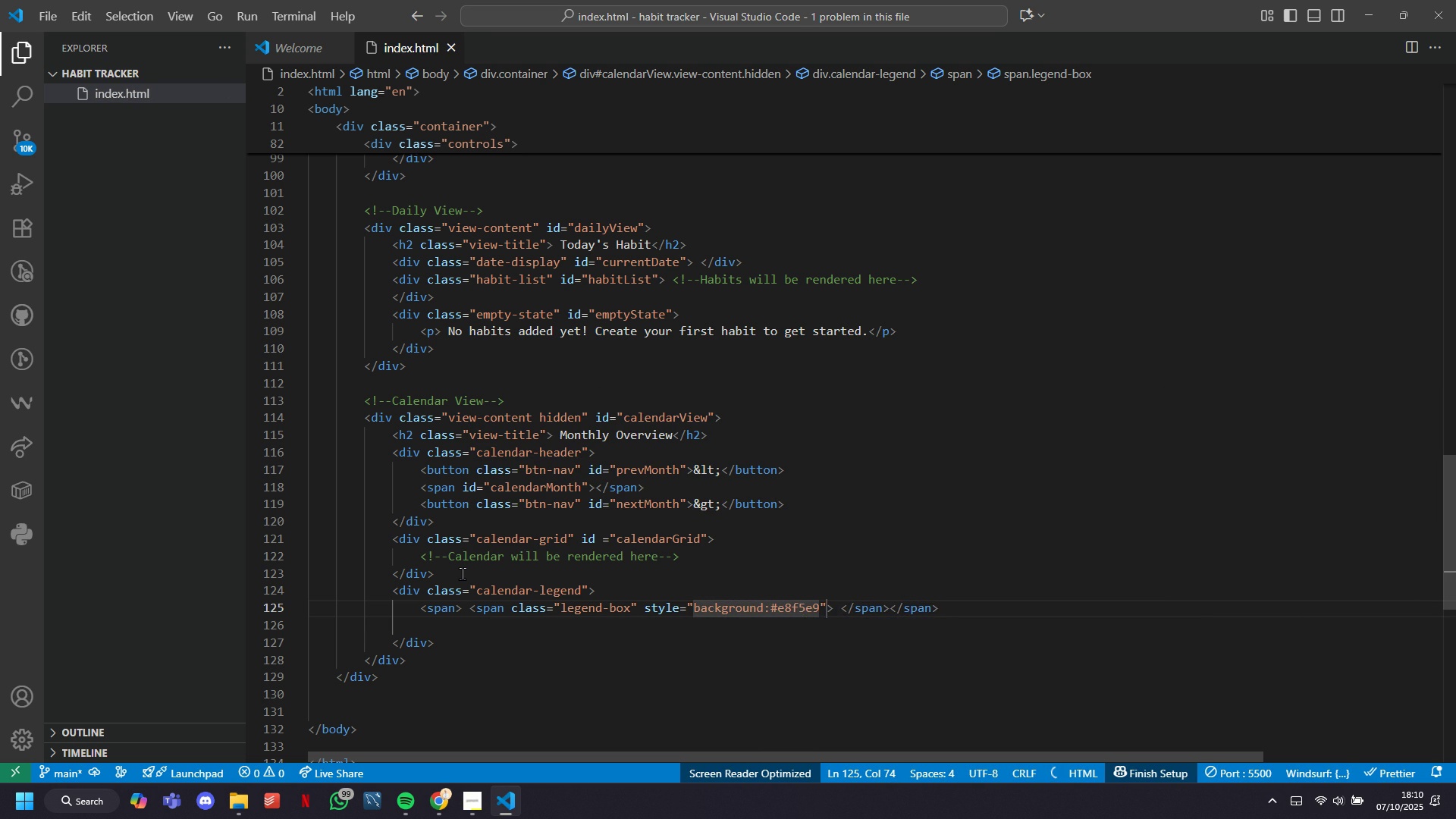 
key(ArrowRight)
 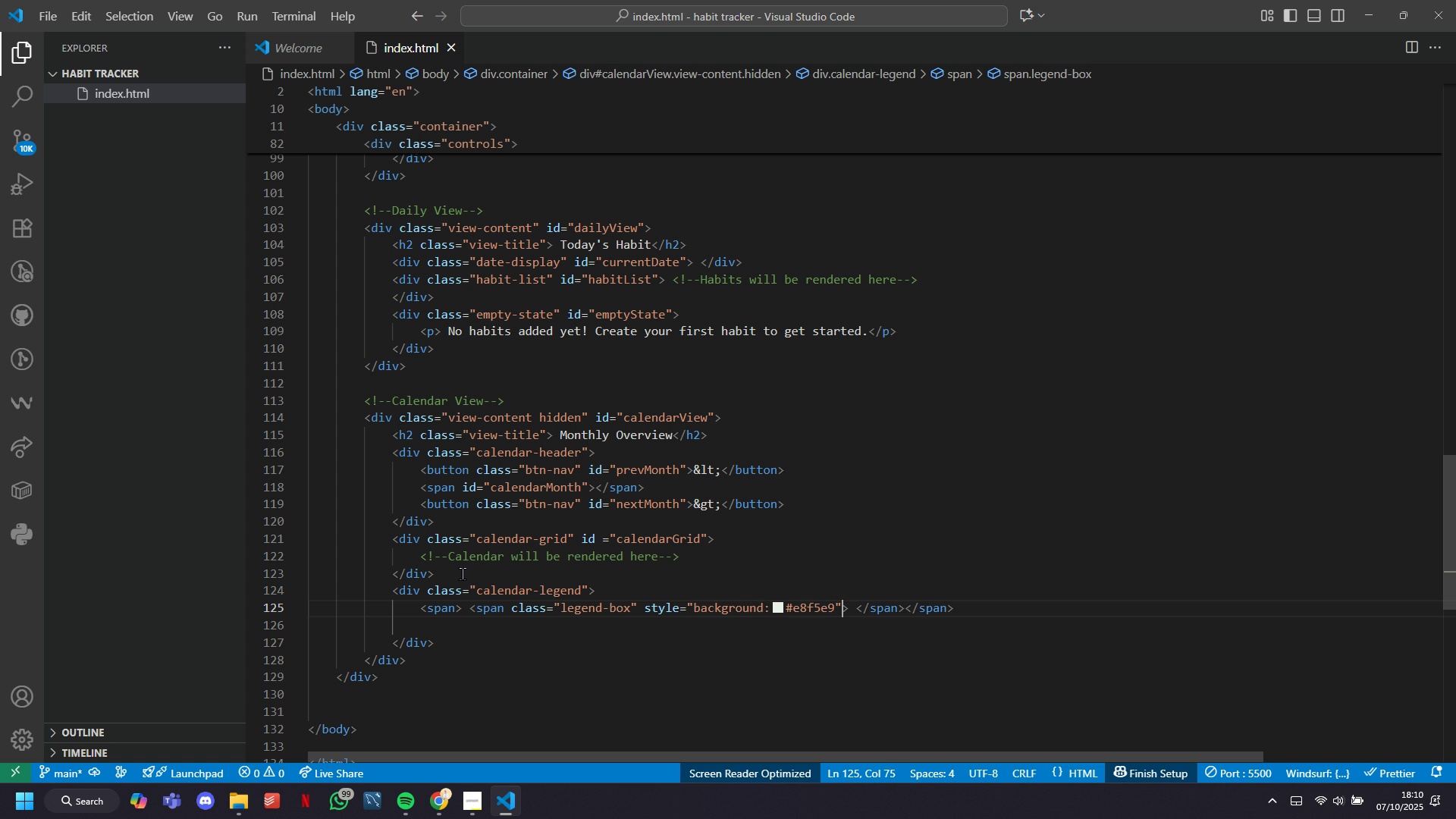 
key(ArrowRight)
 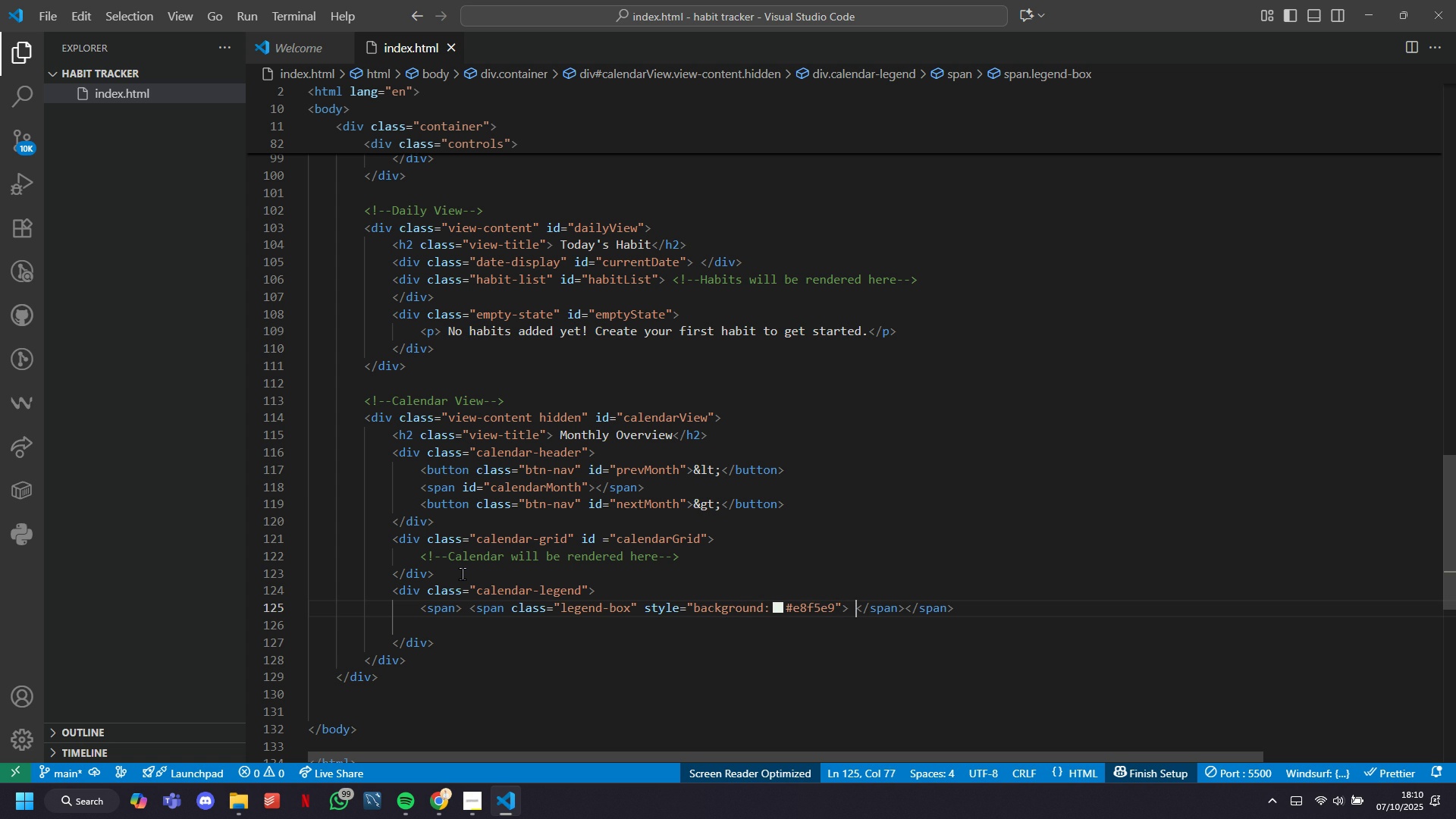 
key(ArrowRight)
 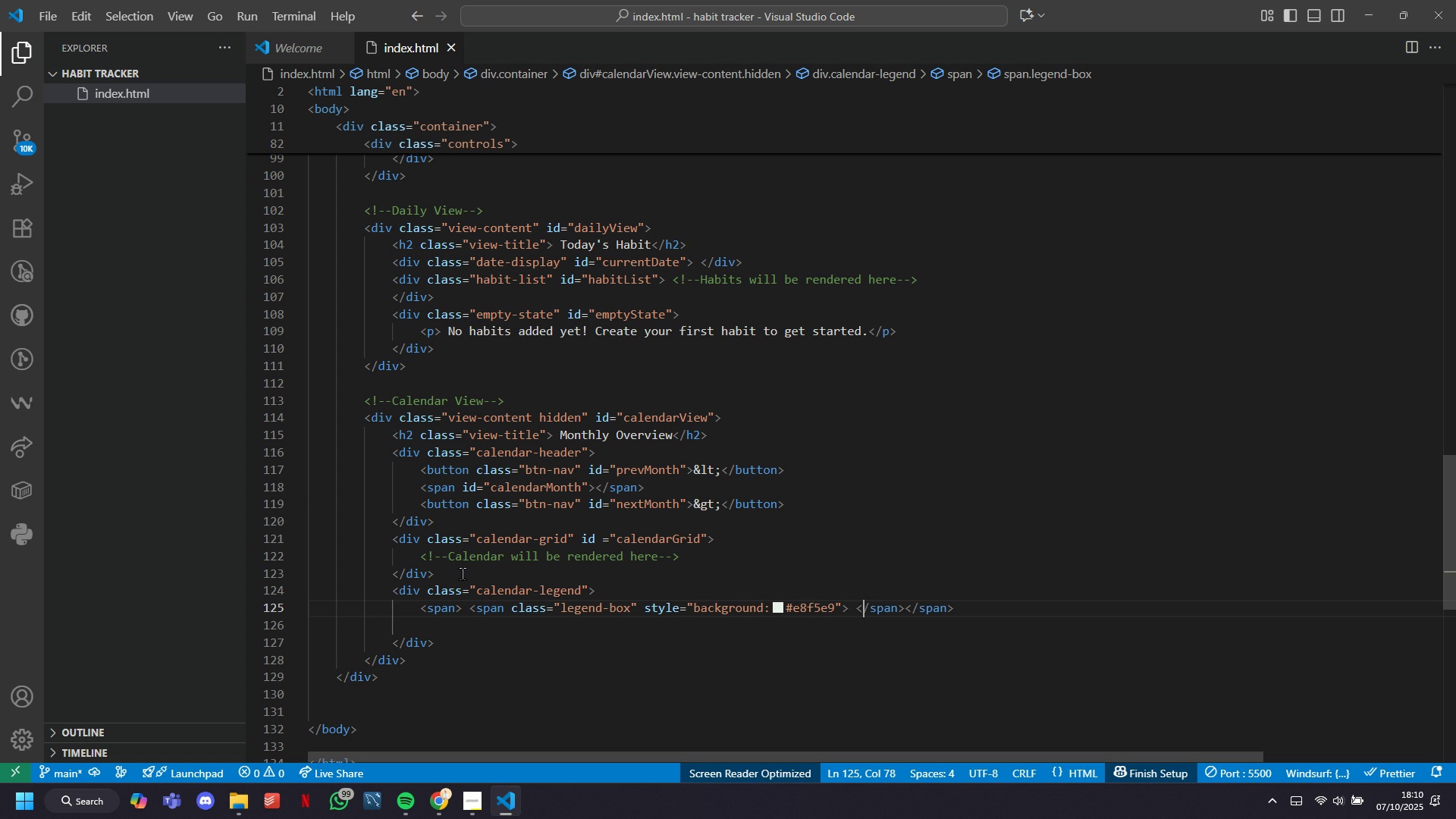 
key(ArrowRight)
 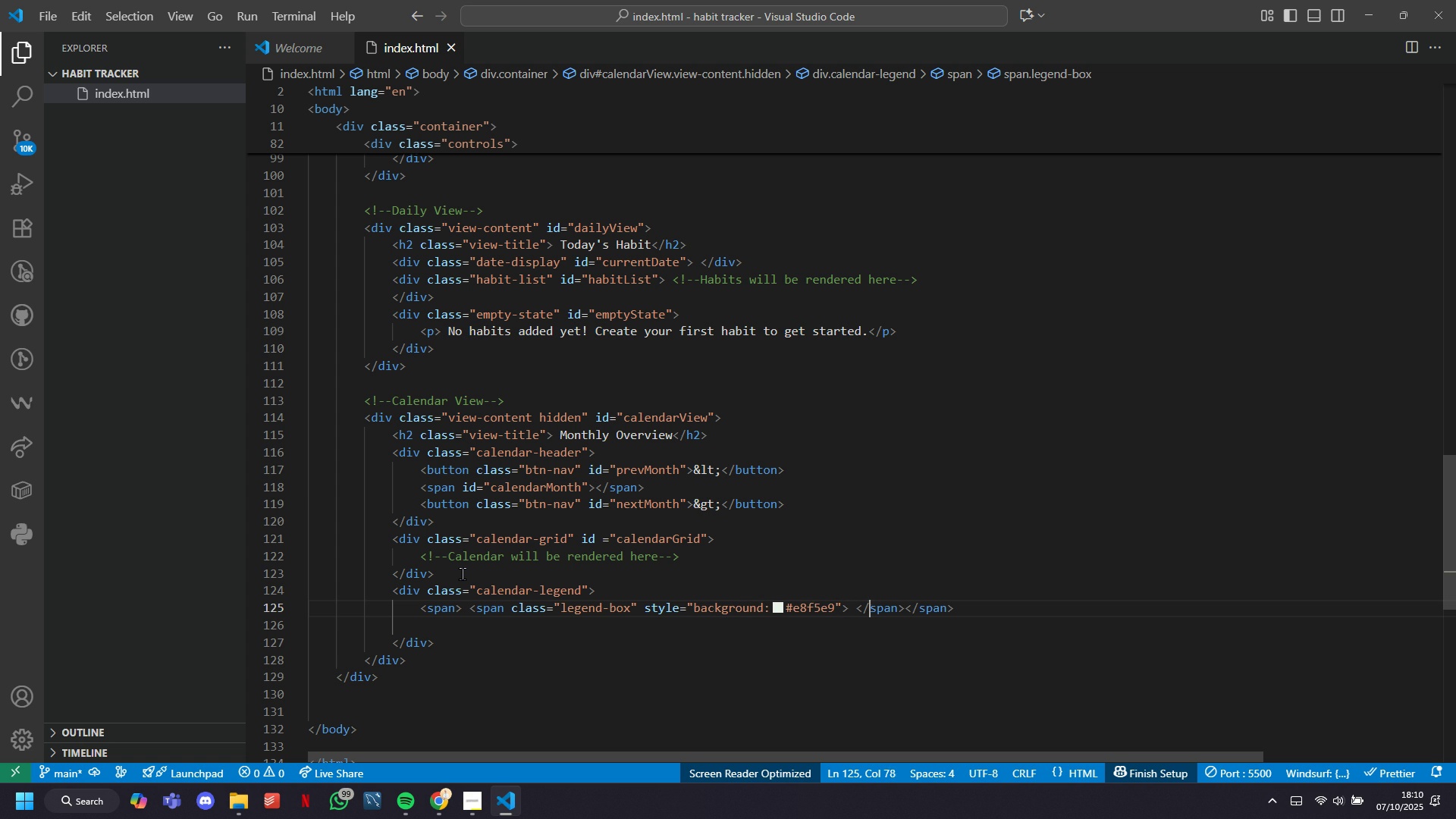 
key(ArrowRight)
 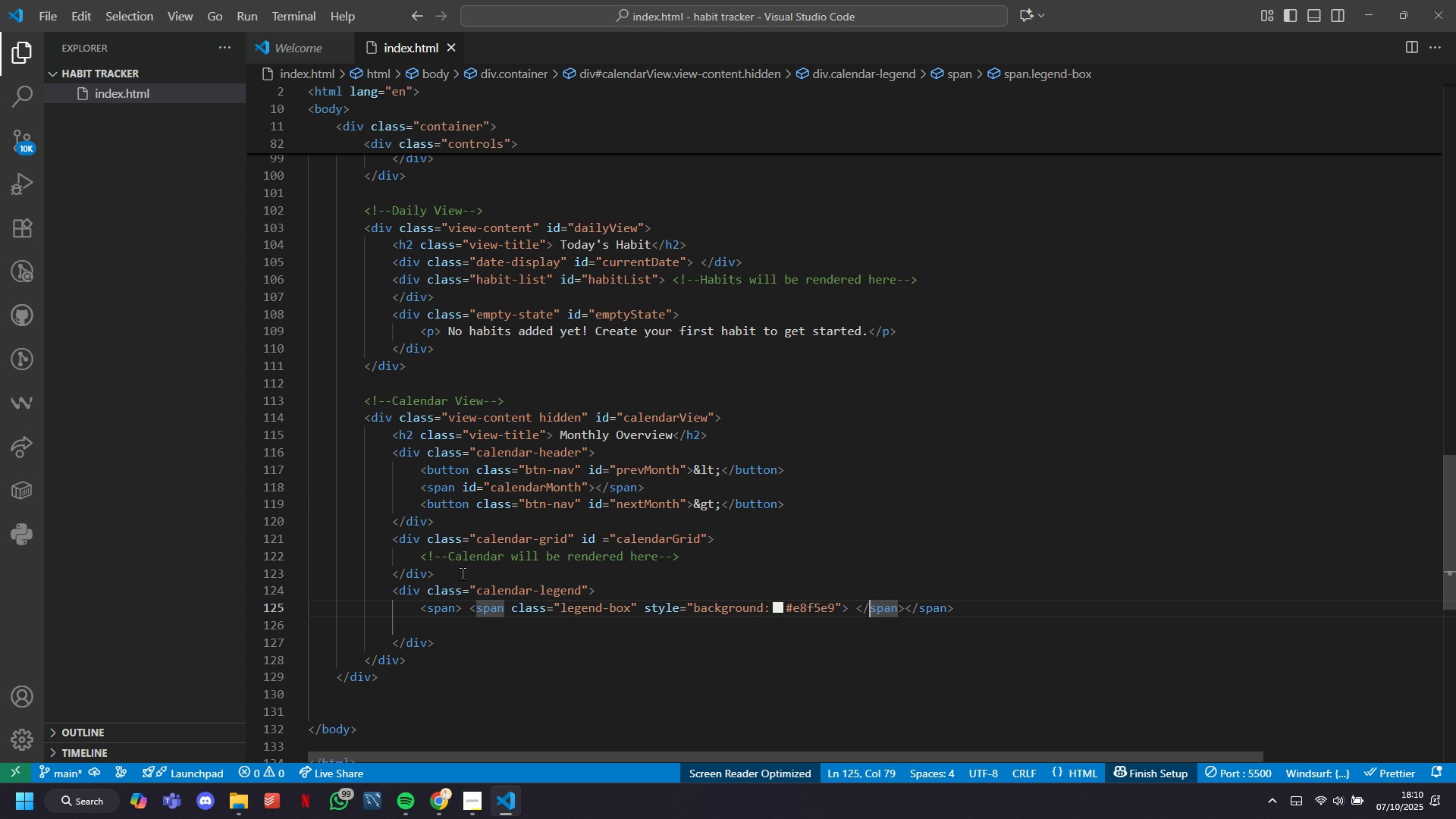 
key(ArrowRight)
 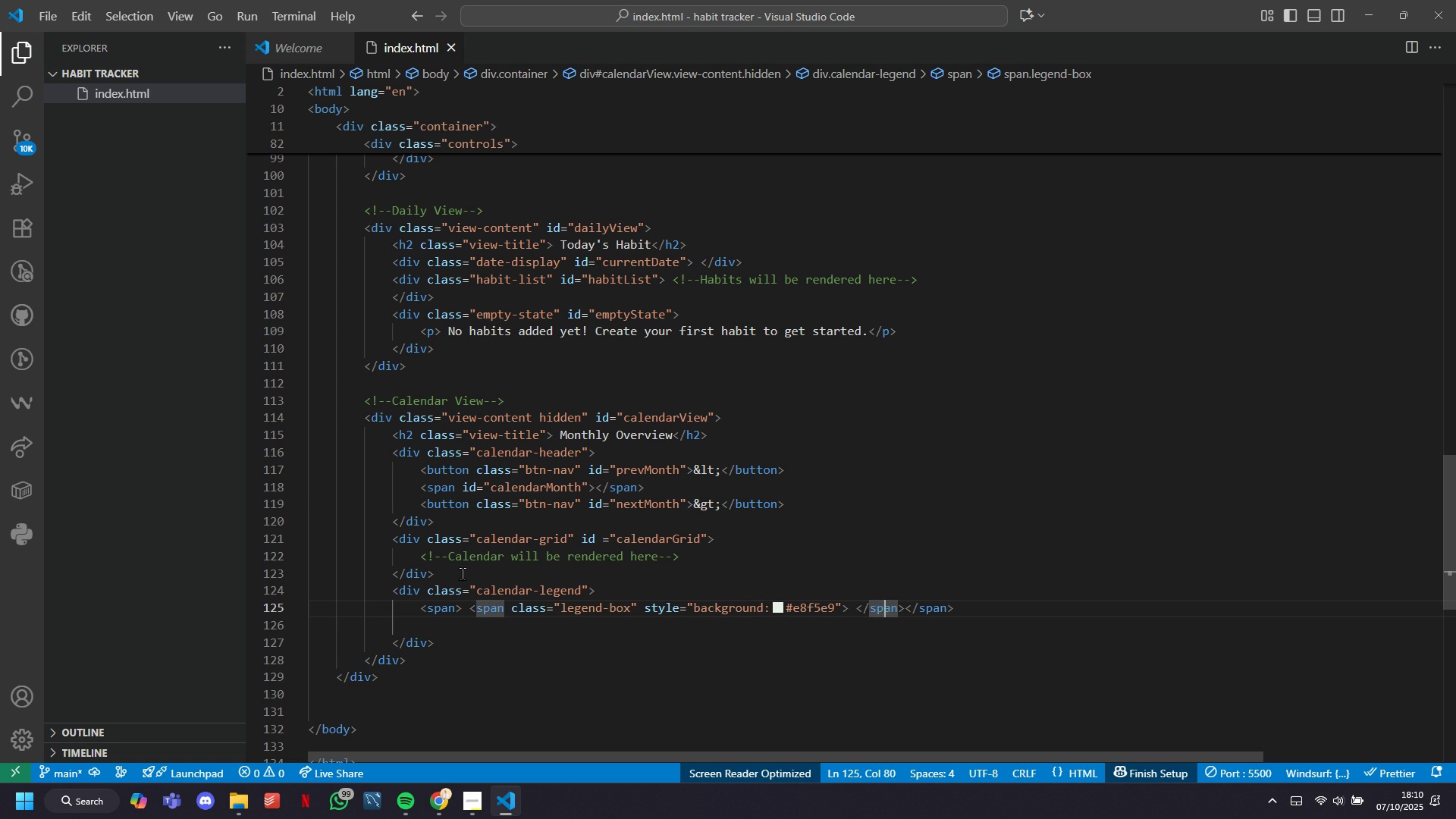 
key(ArrowRight)
 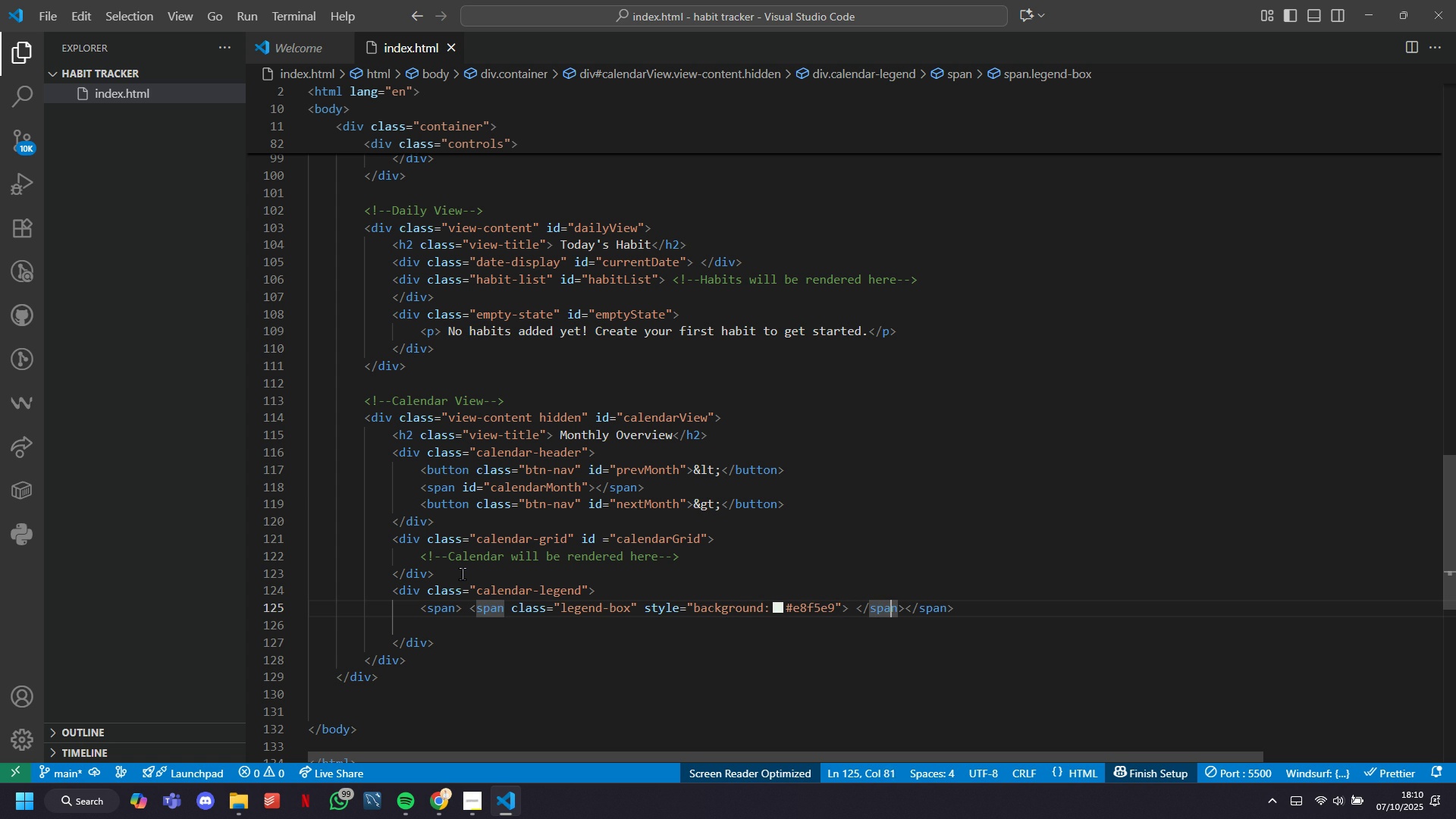 
key(ArrowRight)
 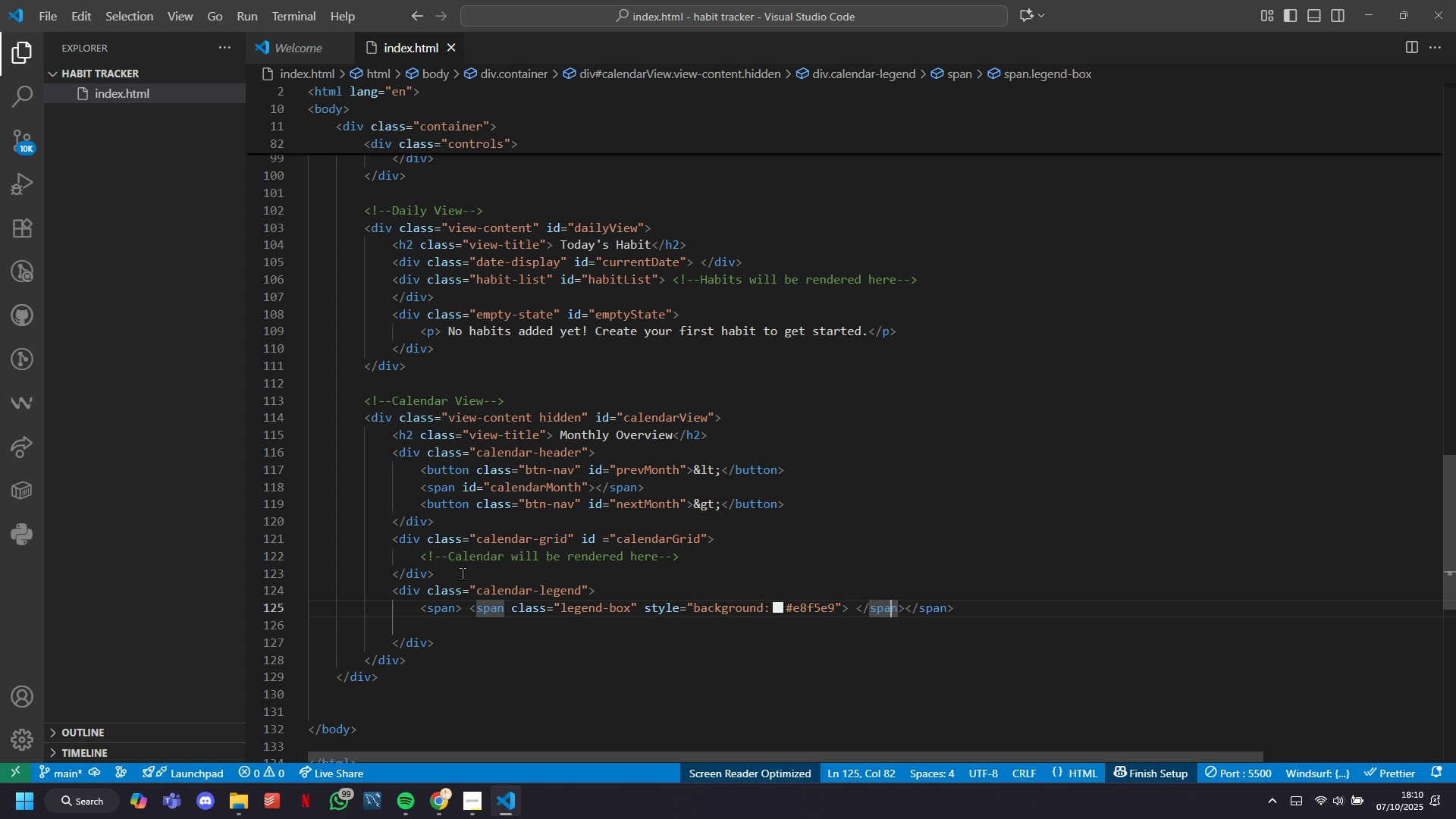 
key(ArrowRight)
 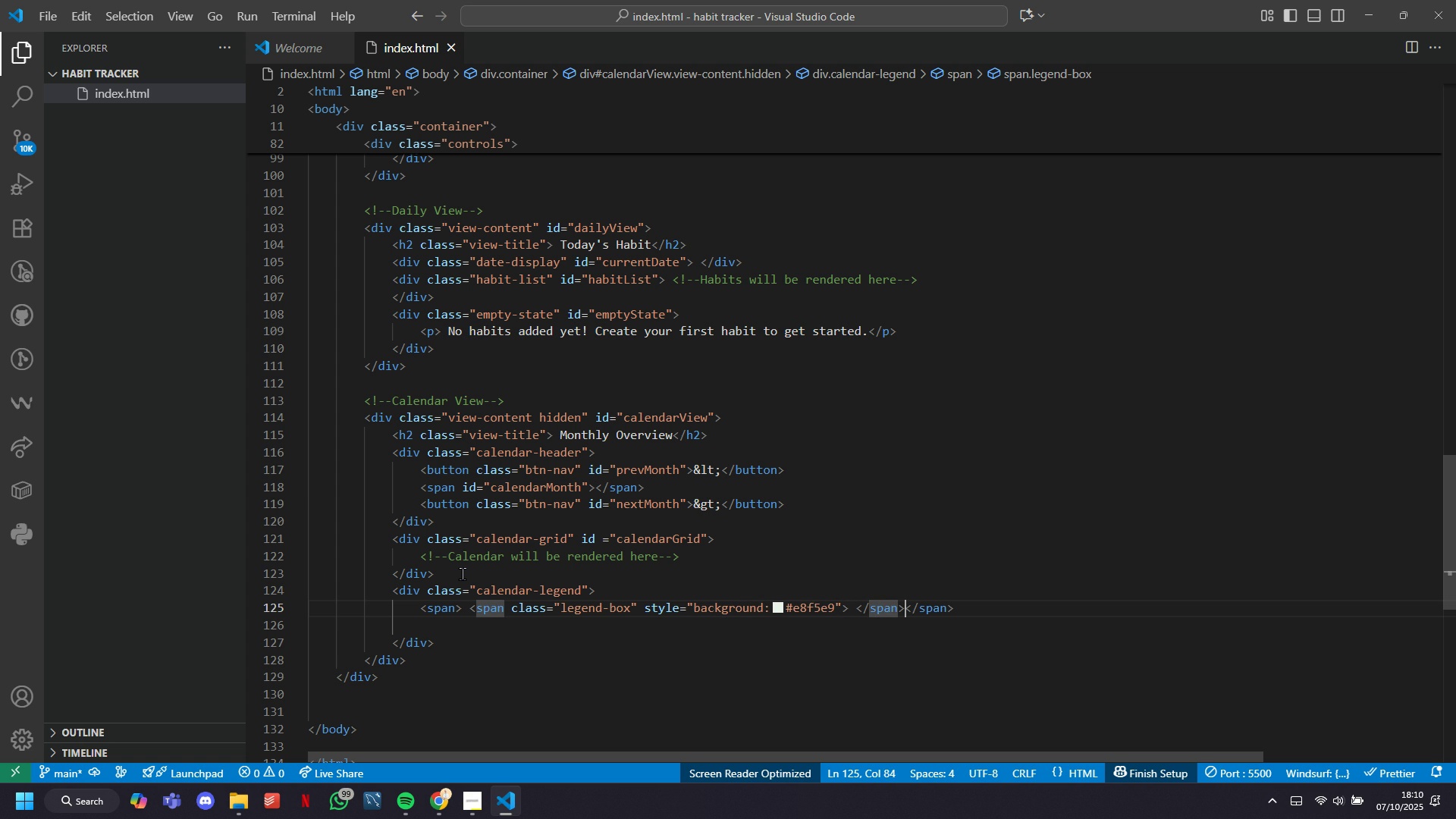 
key(ArrowRight)
 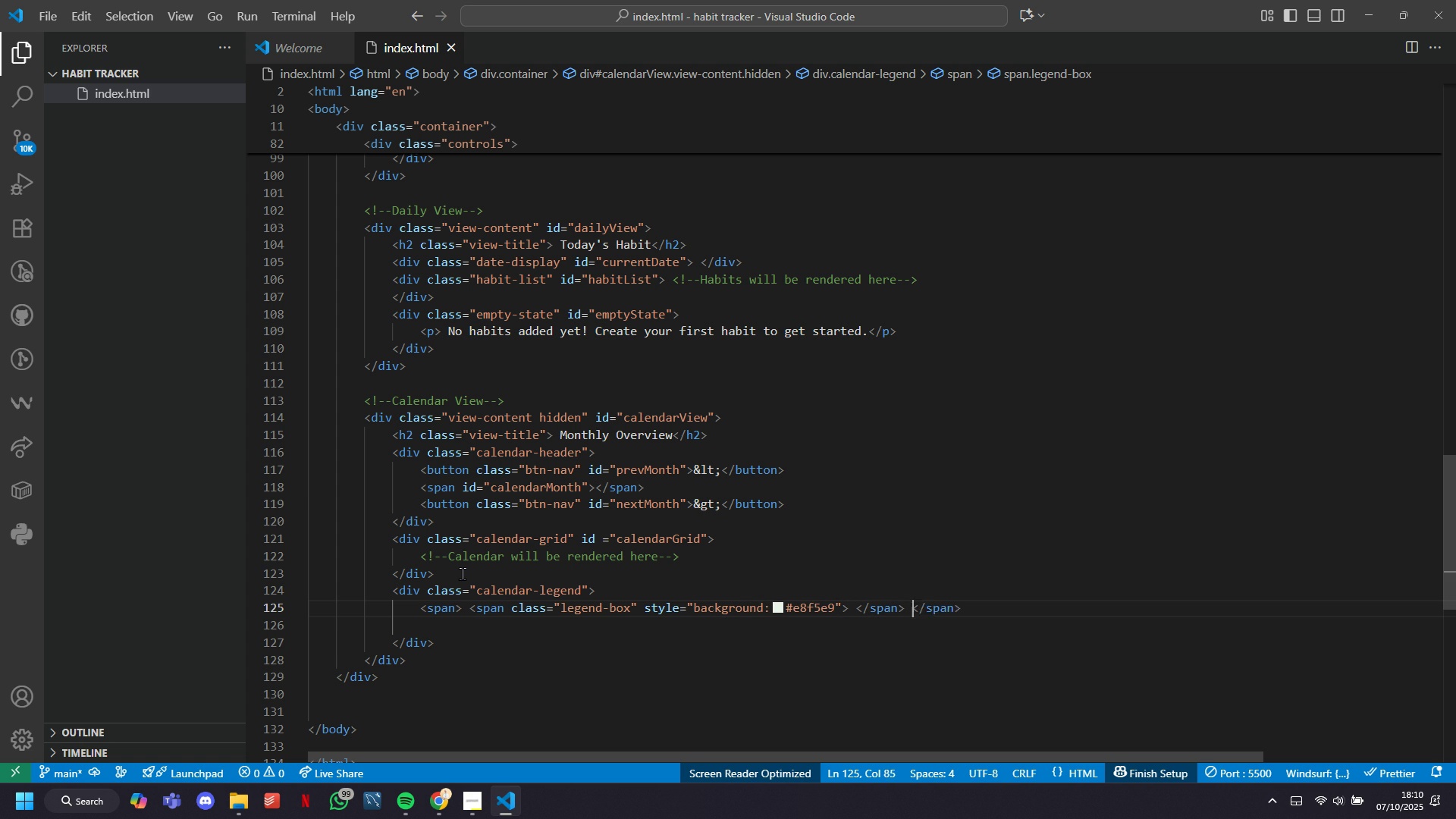 
type( Parial )